 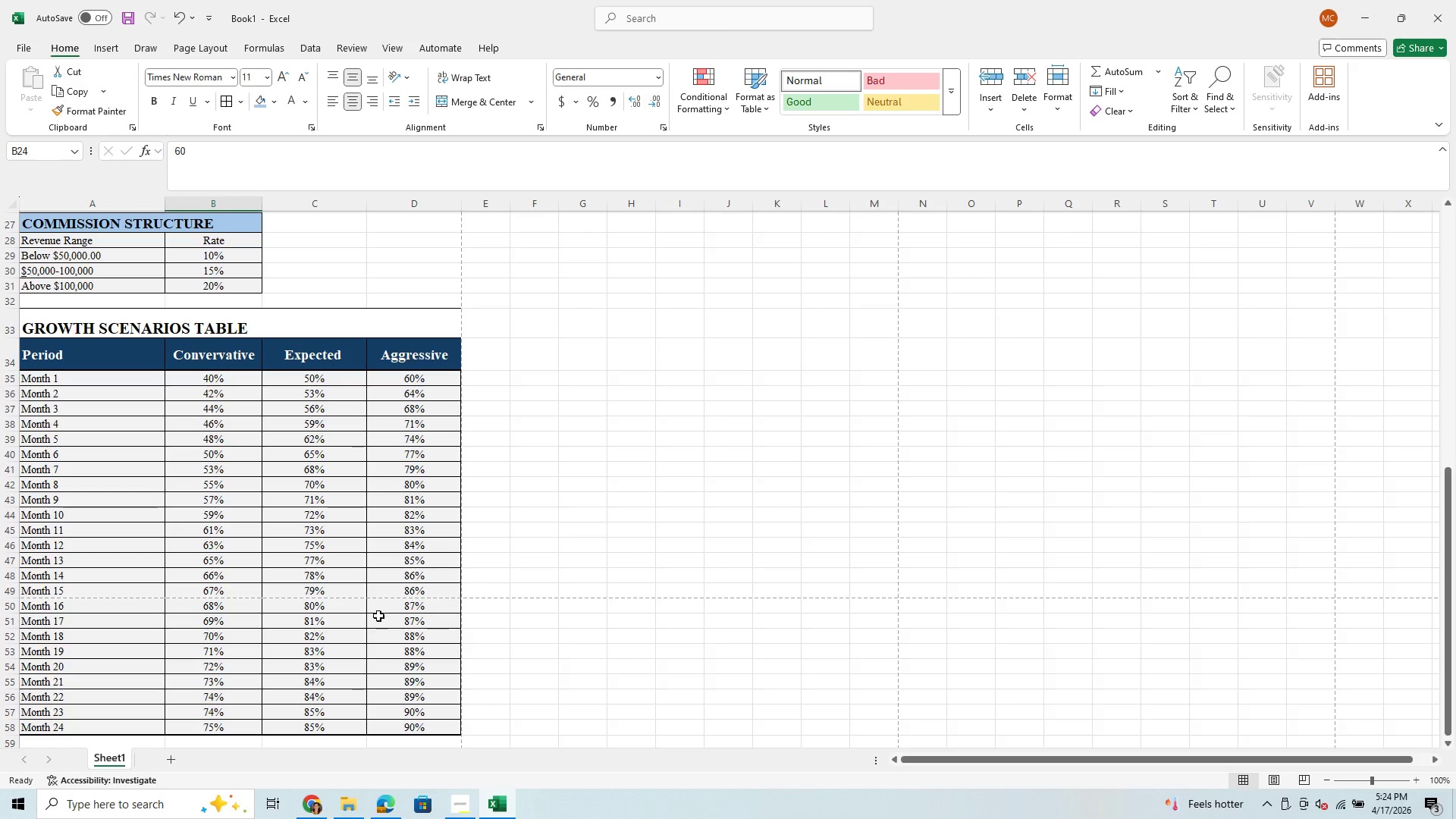 
scroll: coordinate [209, 552], scroll_direction: down, amount: 3.0
 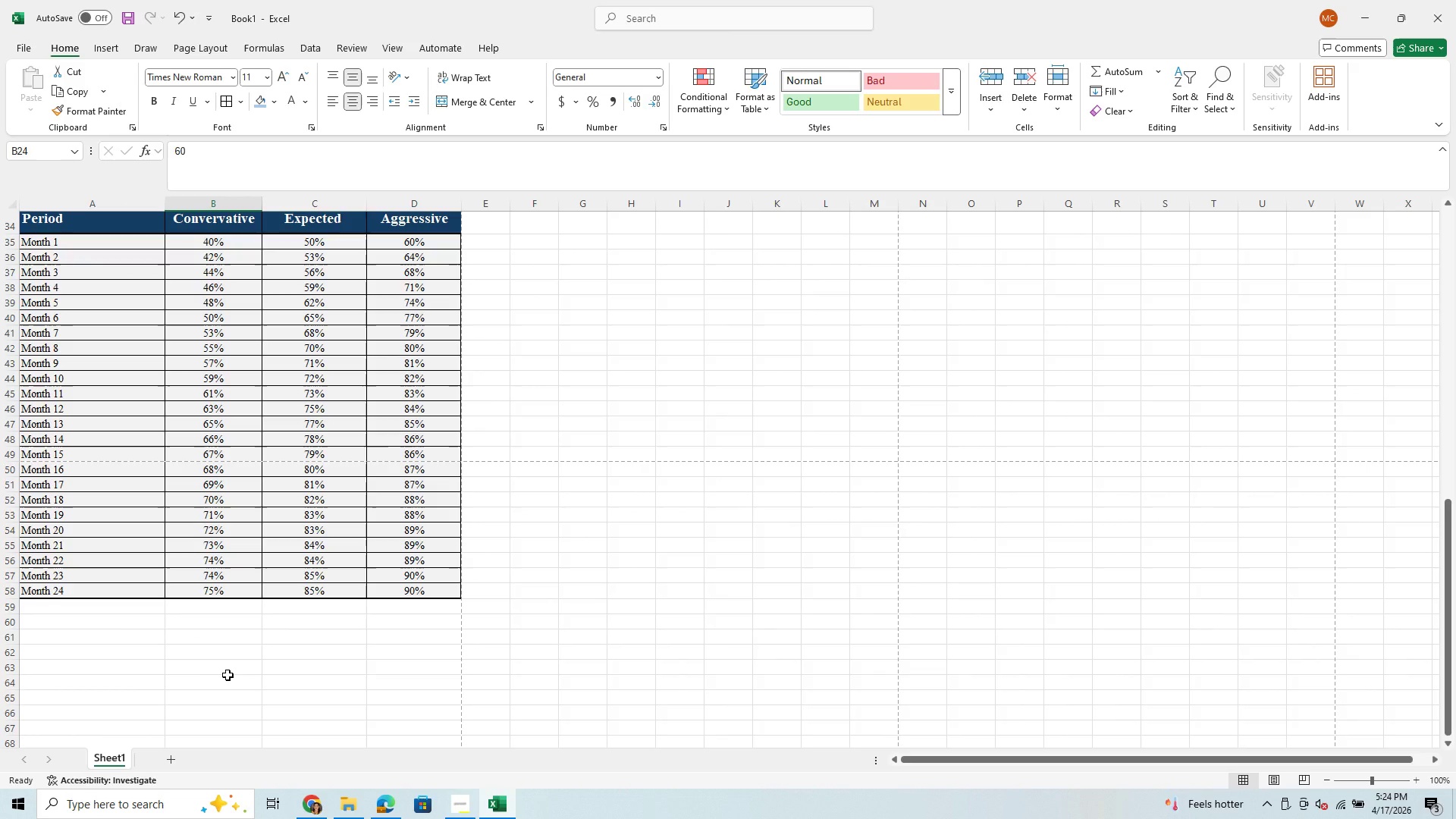 
scroll: coordinate [278, 575], scroll_direction: up, amount: 7.0
 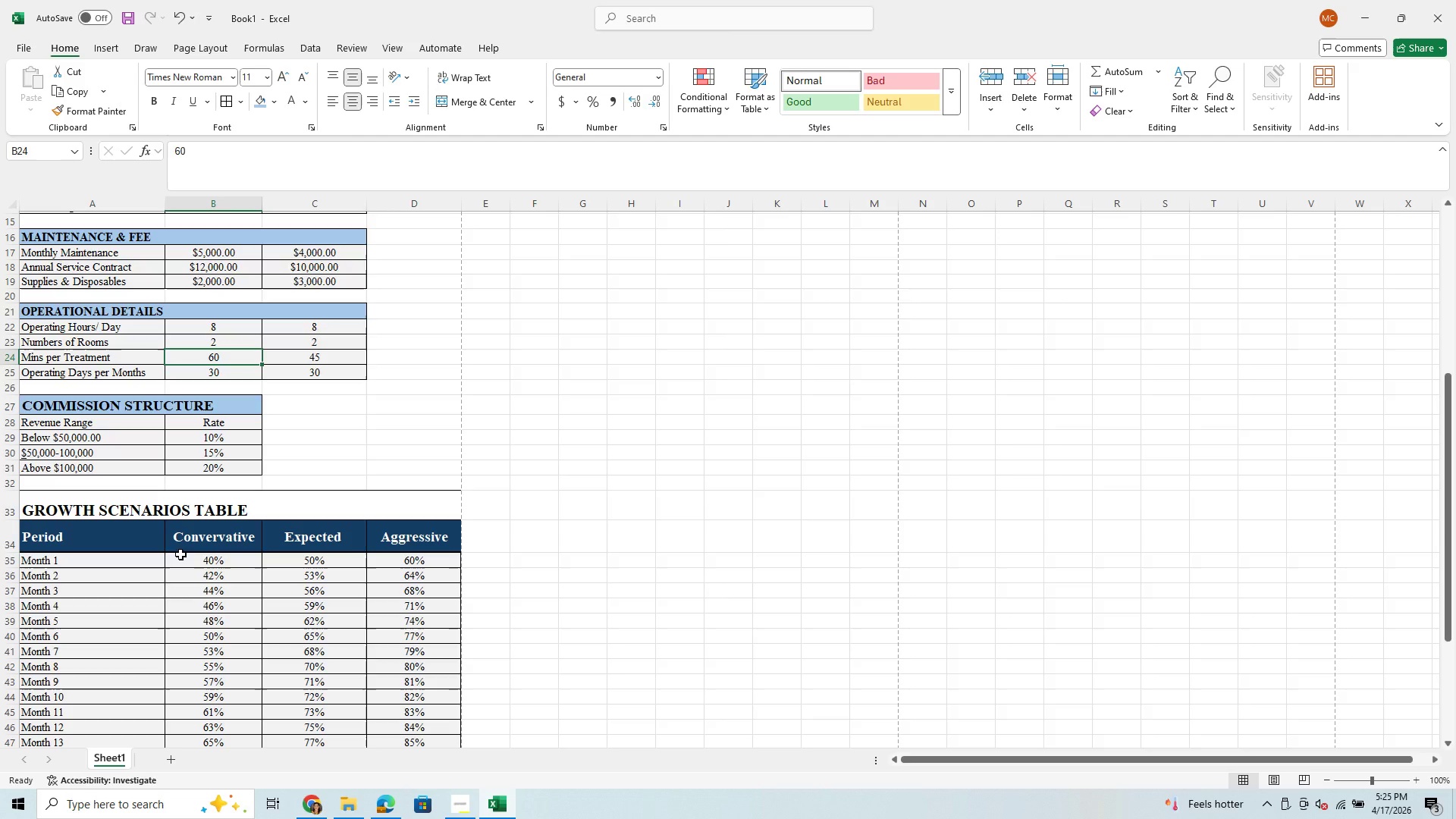 
wait(8.42)
 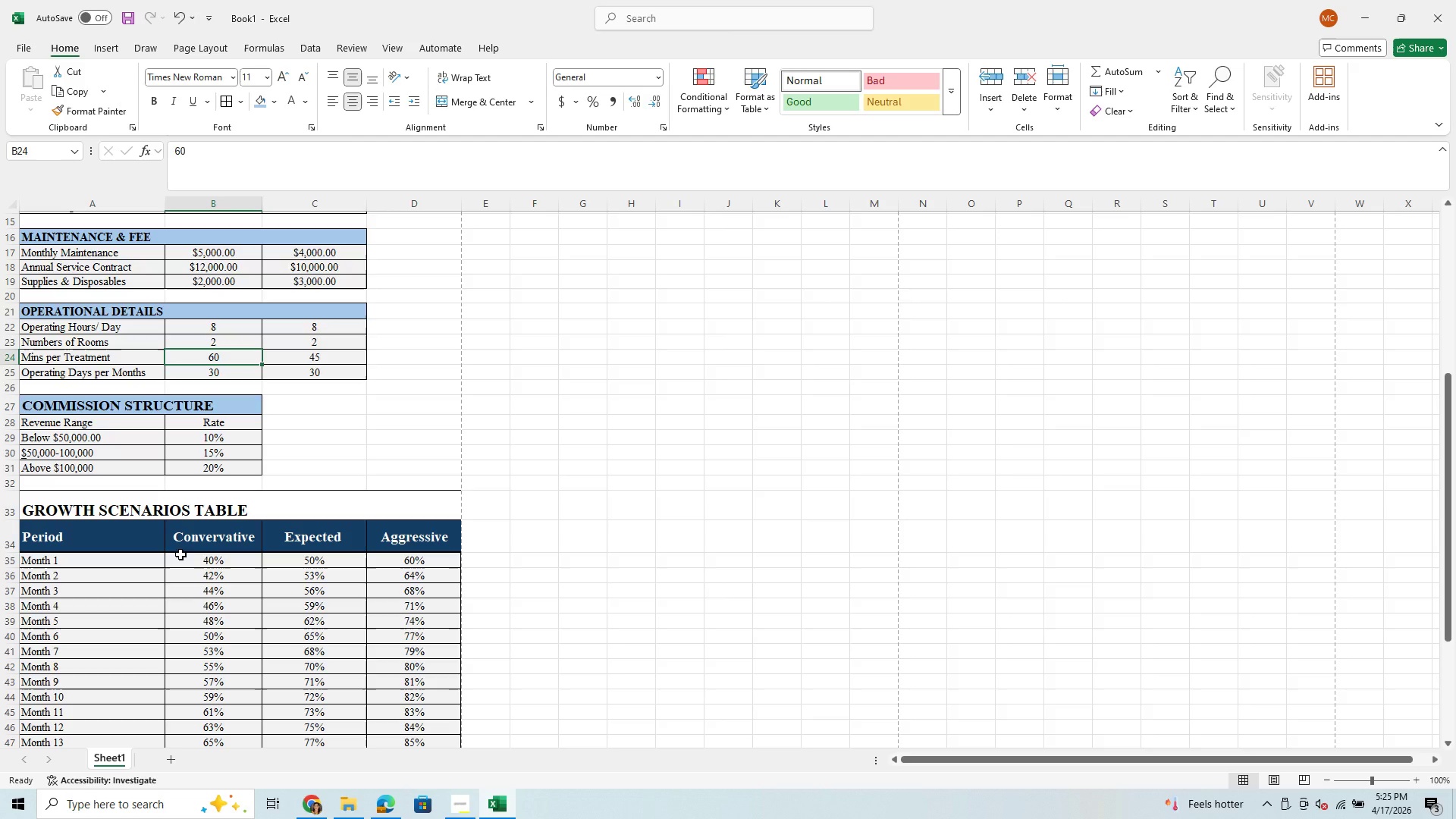 
scroll: coordinate [682, 599], scroll_direction: up, amount: 6.0
 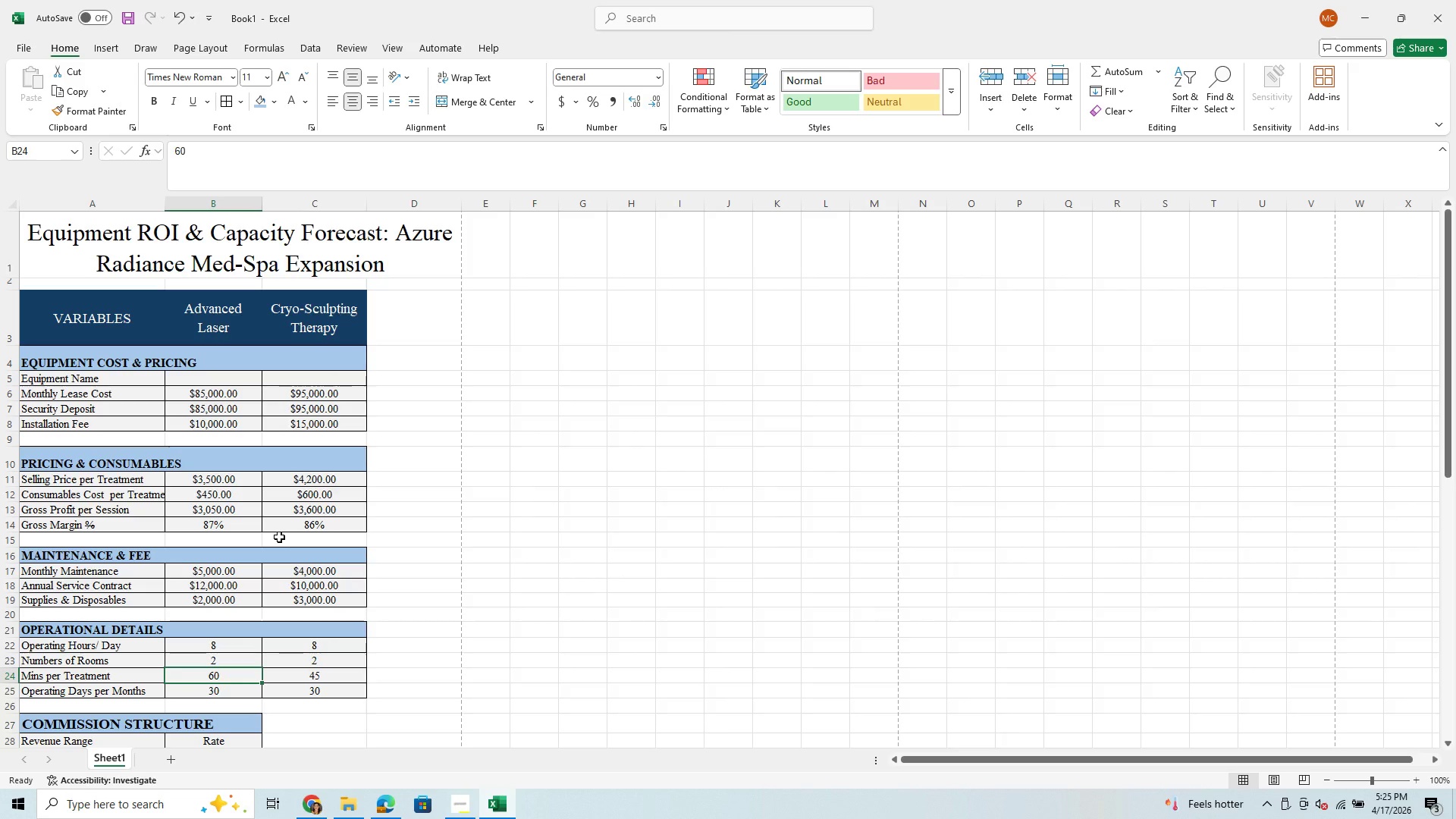 
wait(23.62)
 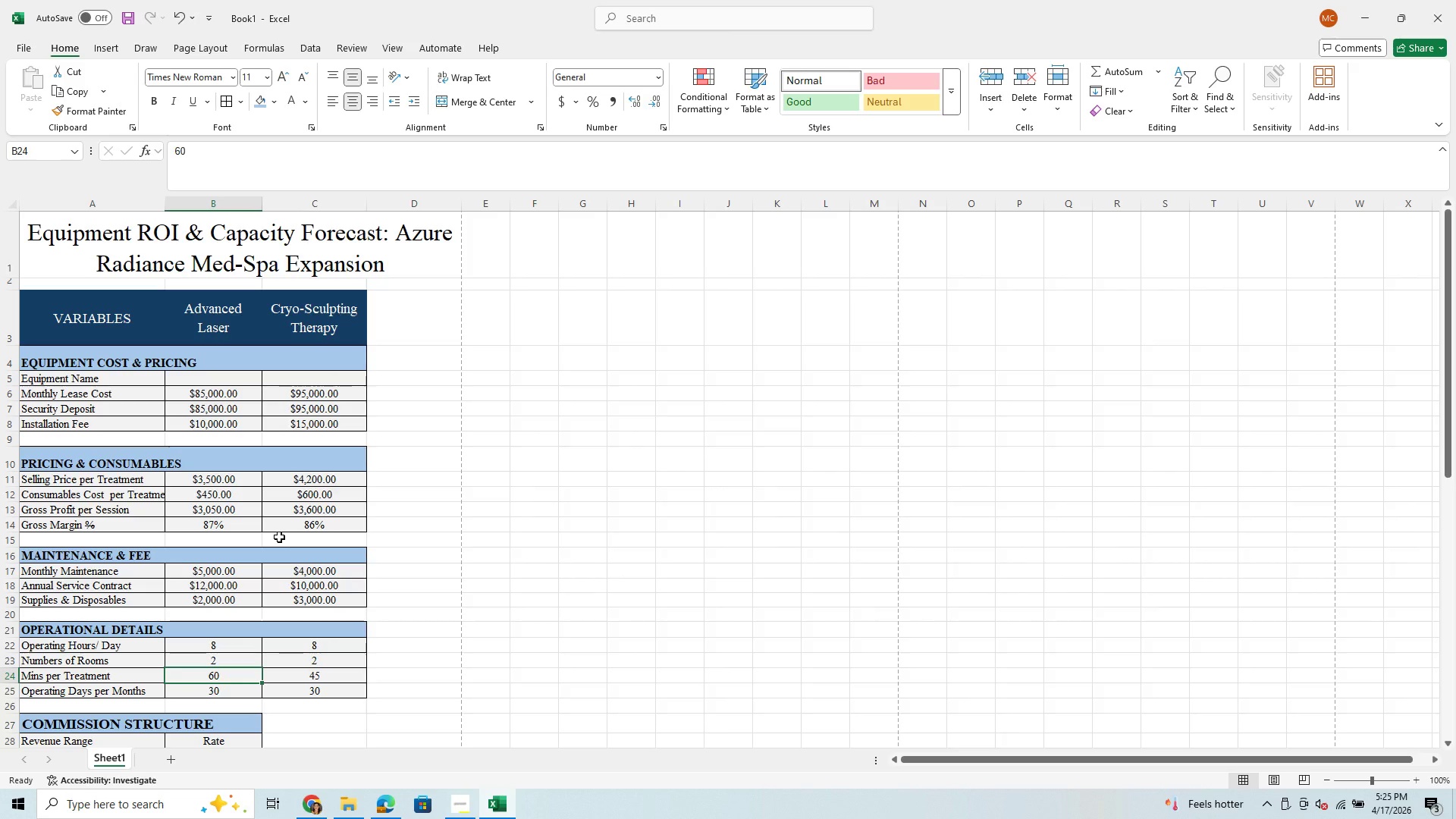 
scroll: coordinate [302, 551], scroll_direction: down, amount: 11.0
 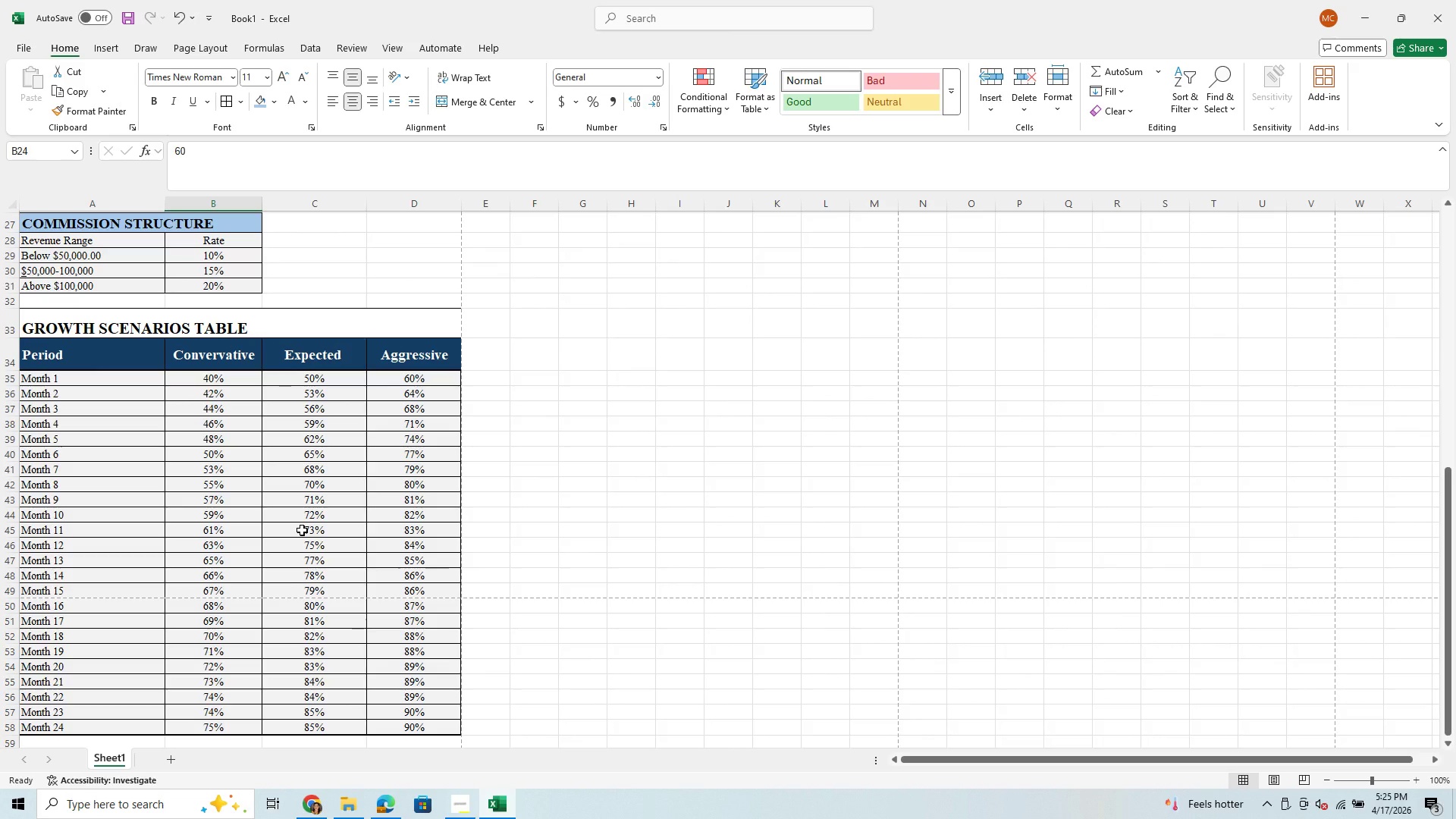 
wait(21.46)
 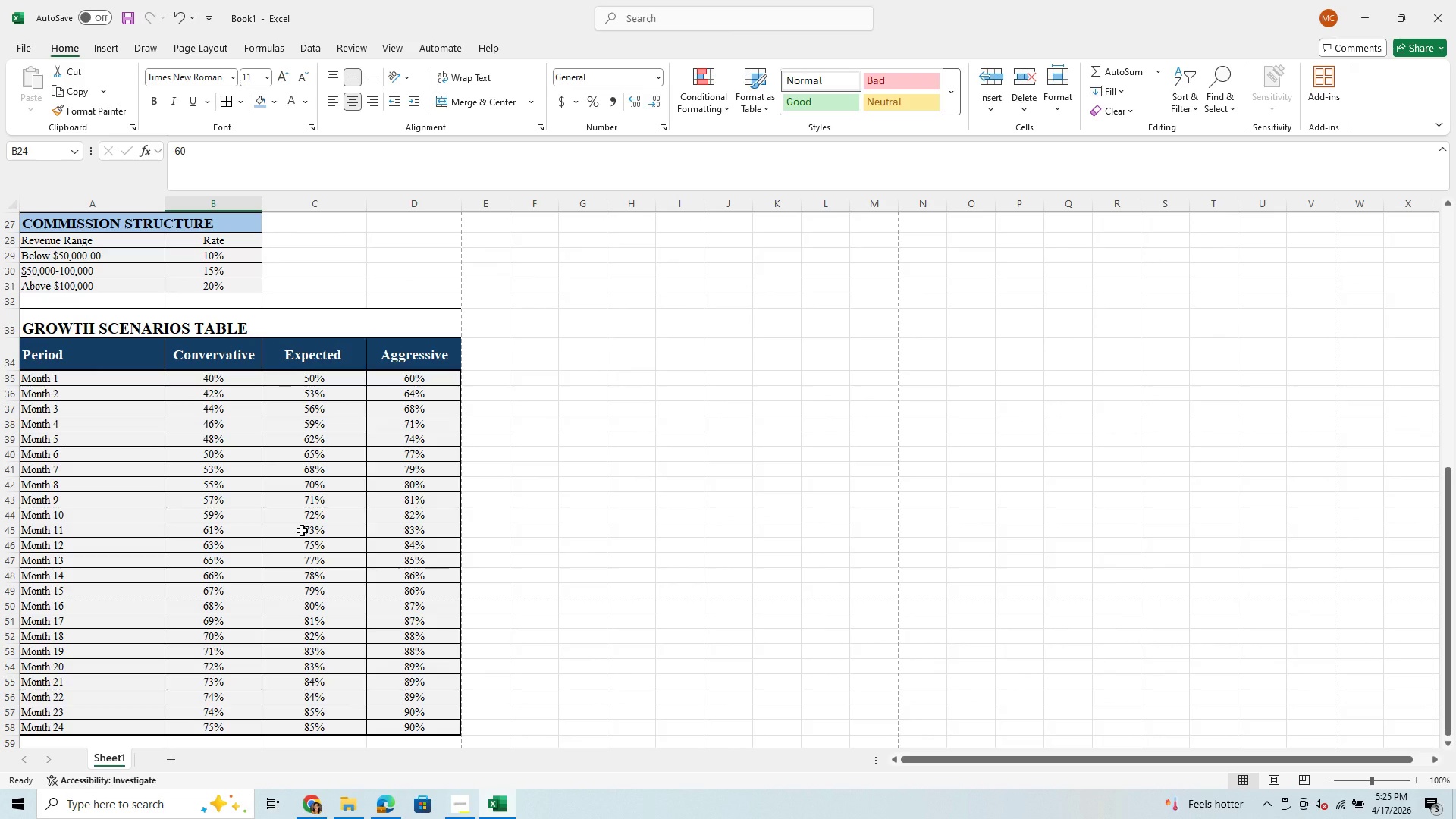 
scroll: coordinate [305, 520], scroll_direction: up, amount: 13.0
 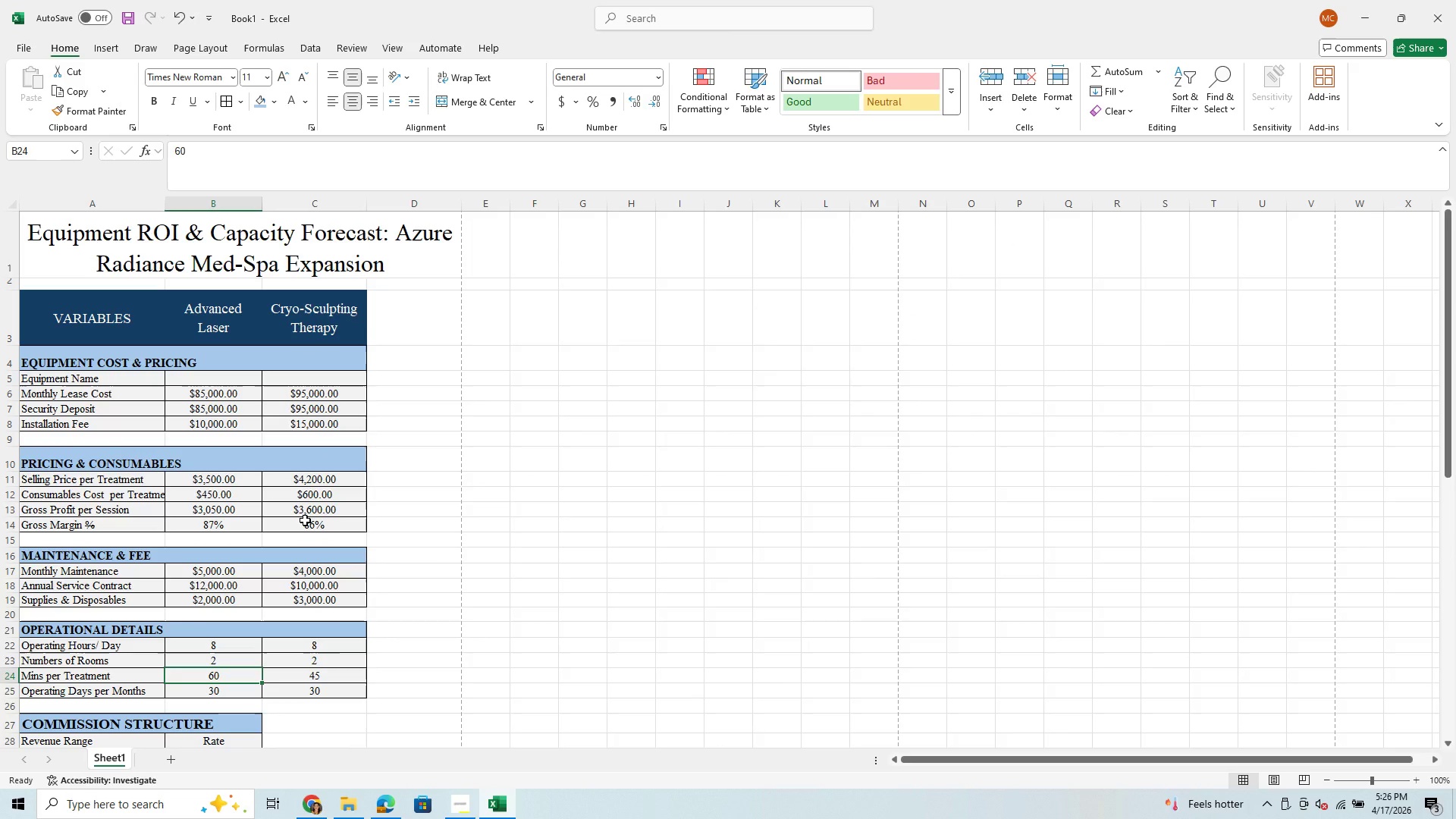 
wait(12.32)
 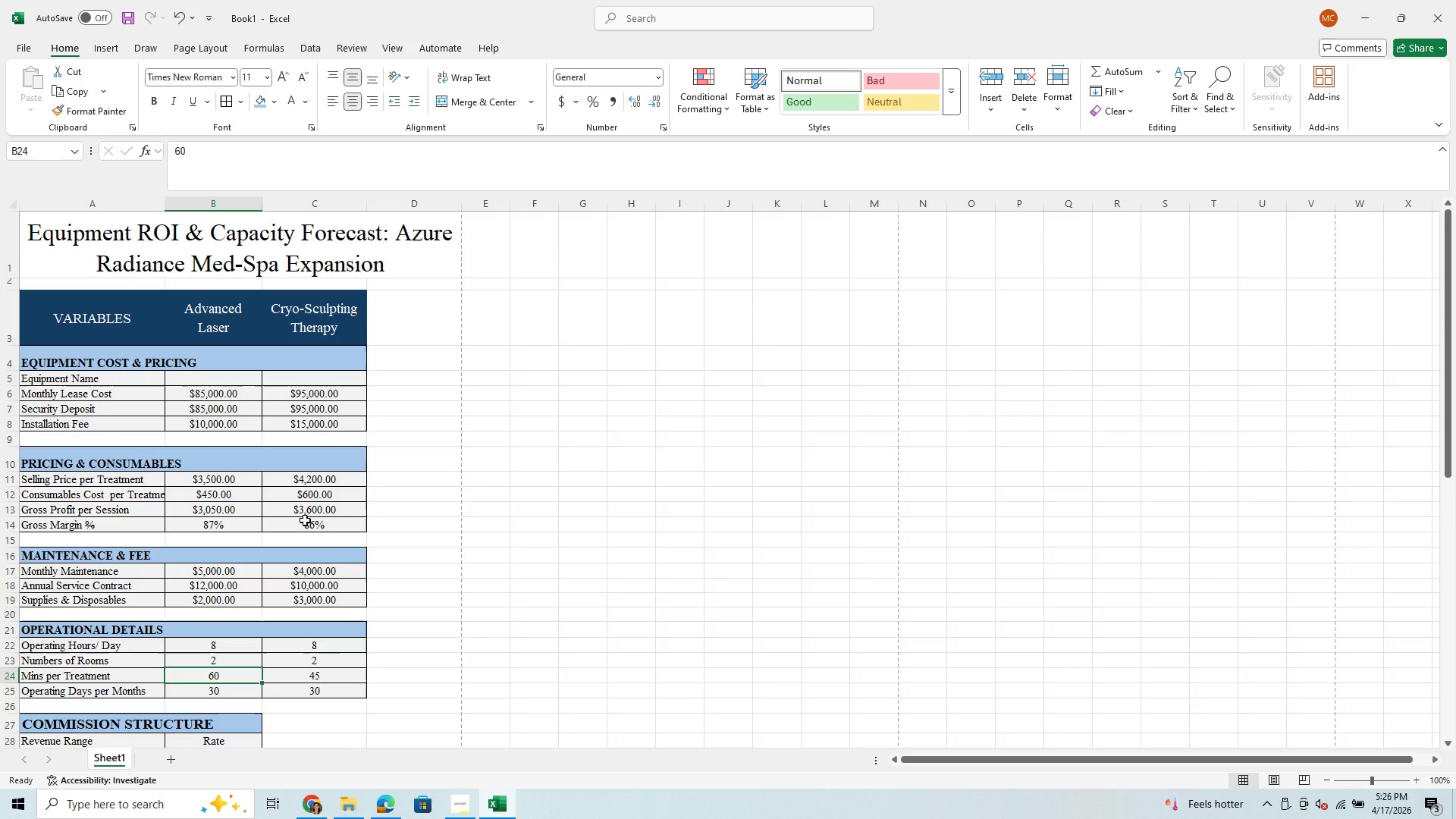 
left_click([475, 745])